 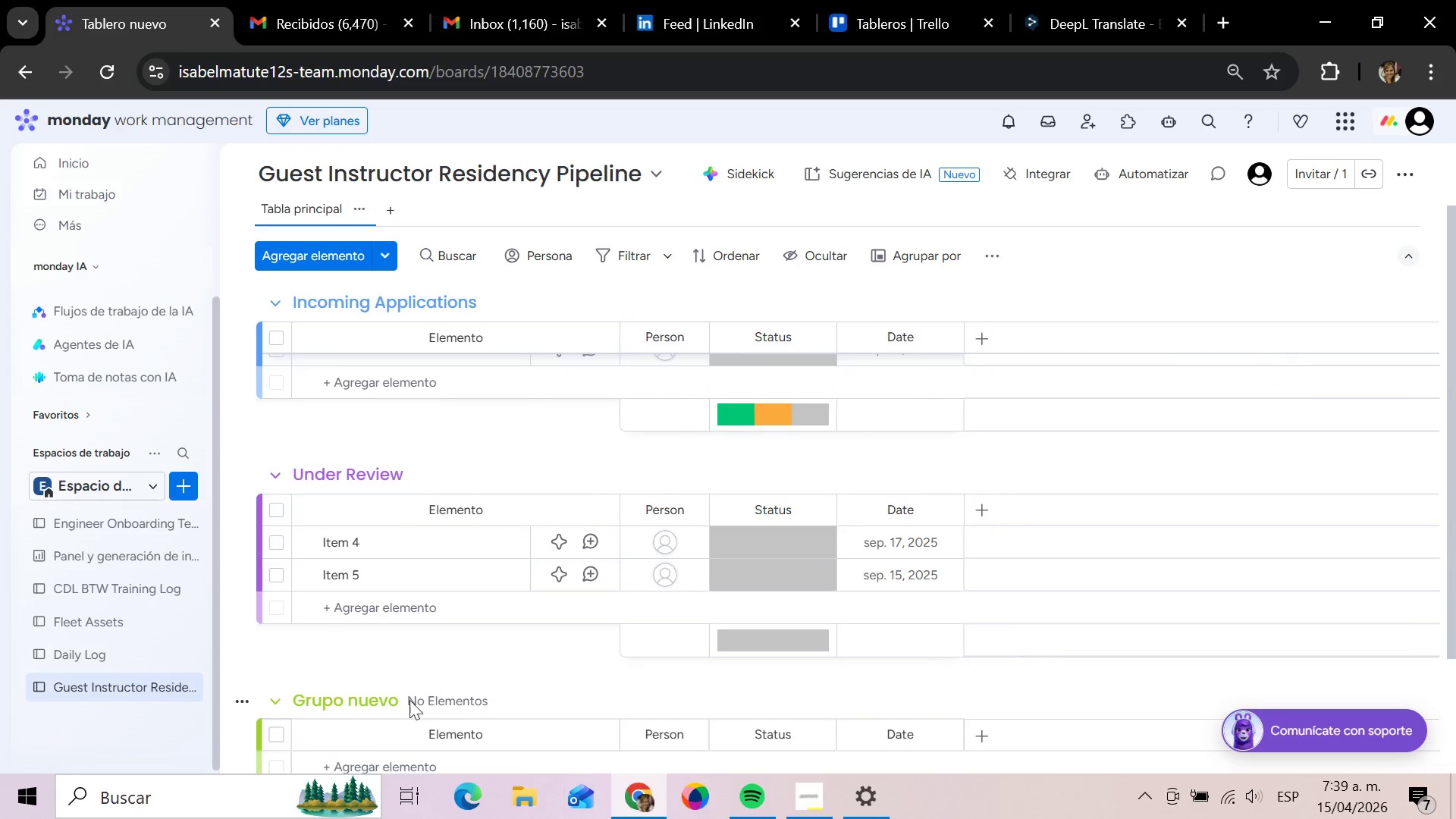 
left_click_drag(start_coordinate=[319, 701], to_coordinate=[427, 694])
 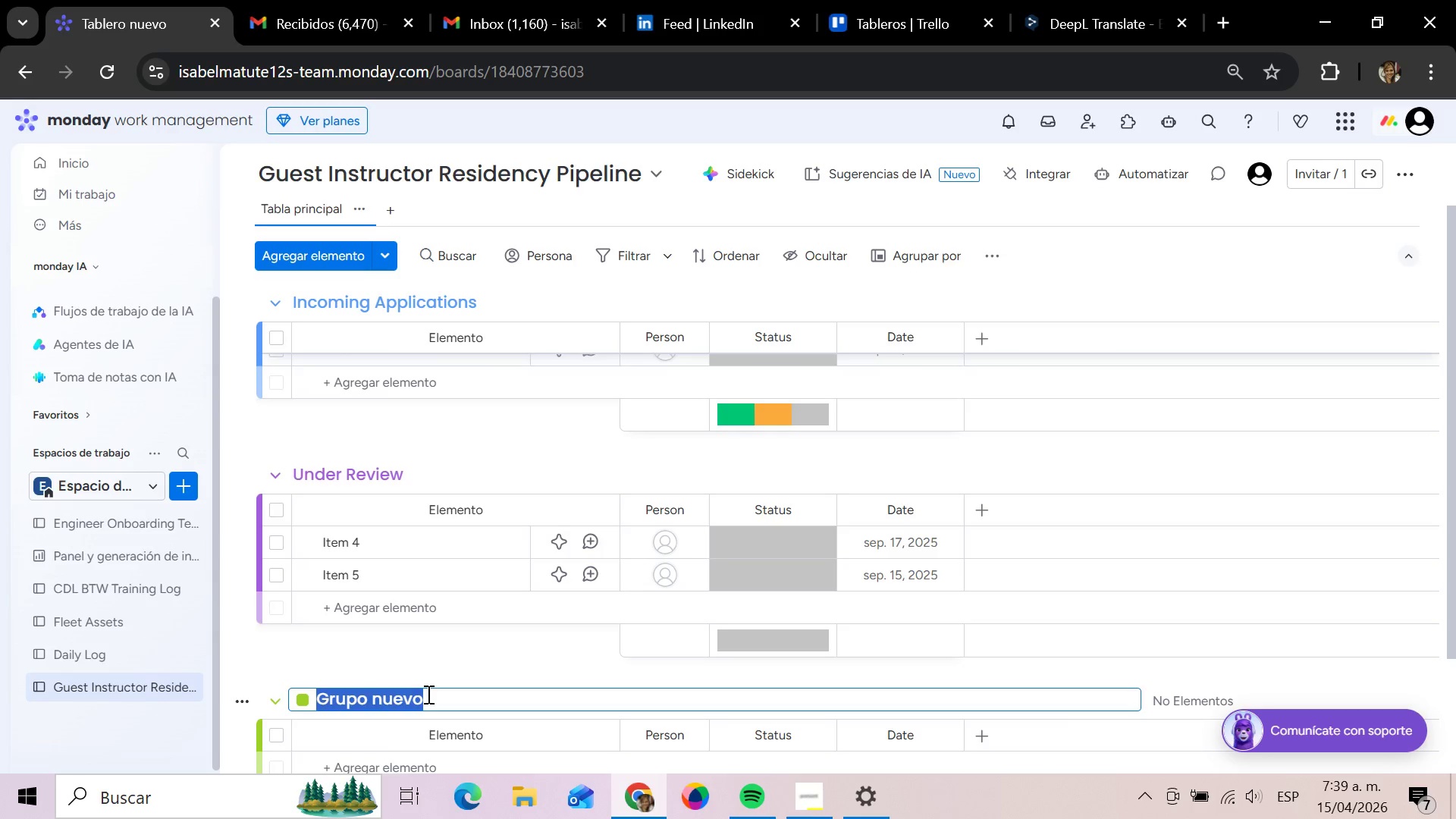 
key(Control+V)
 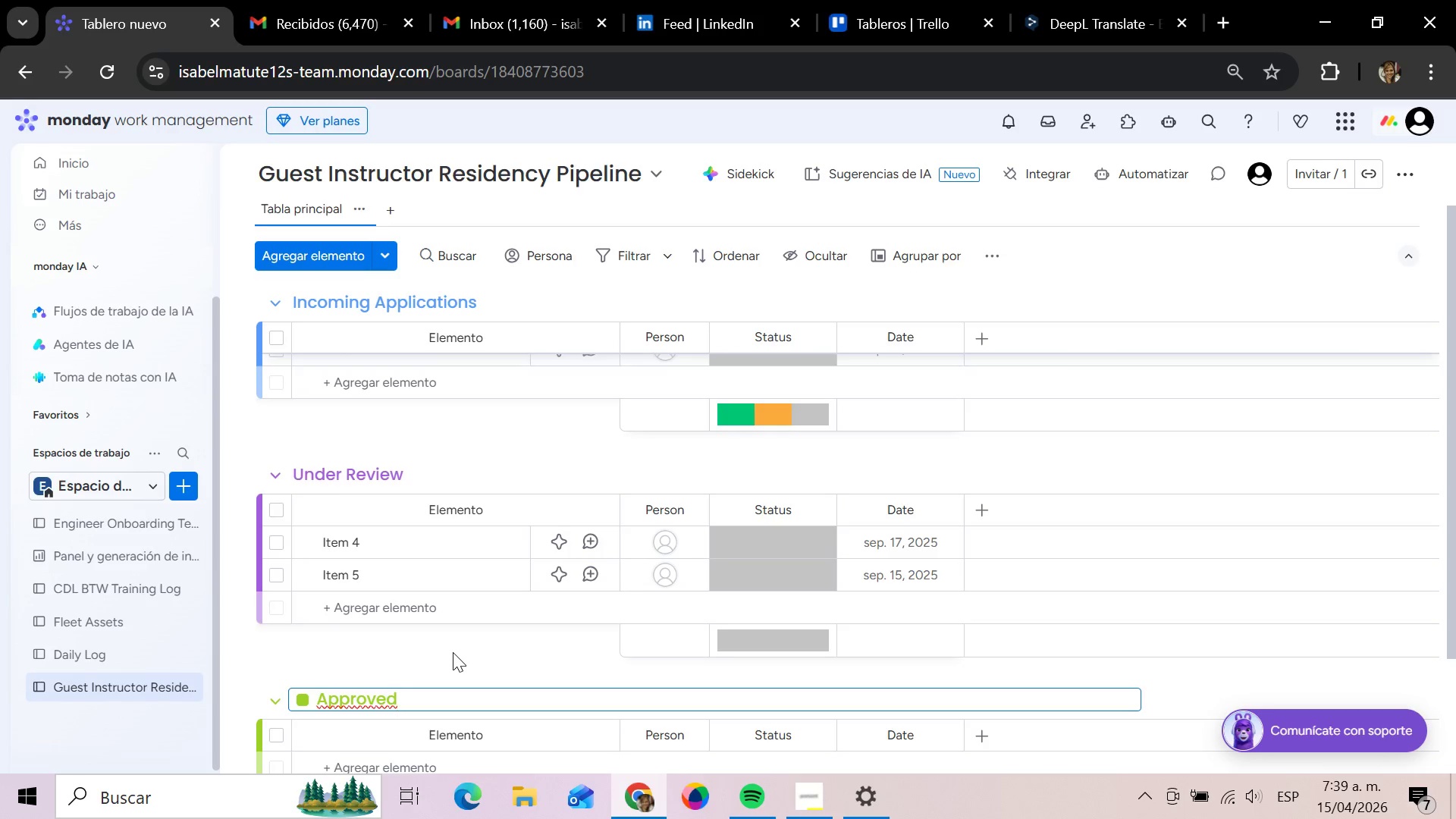 
key(Enter)
 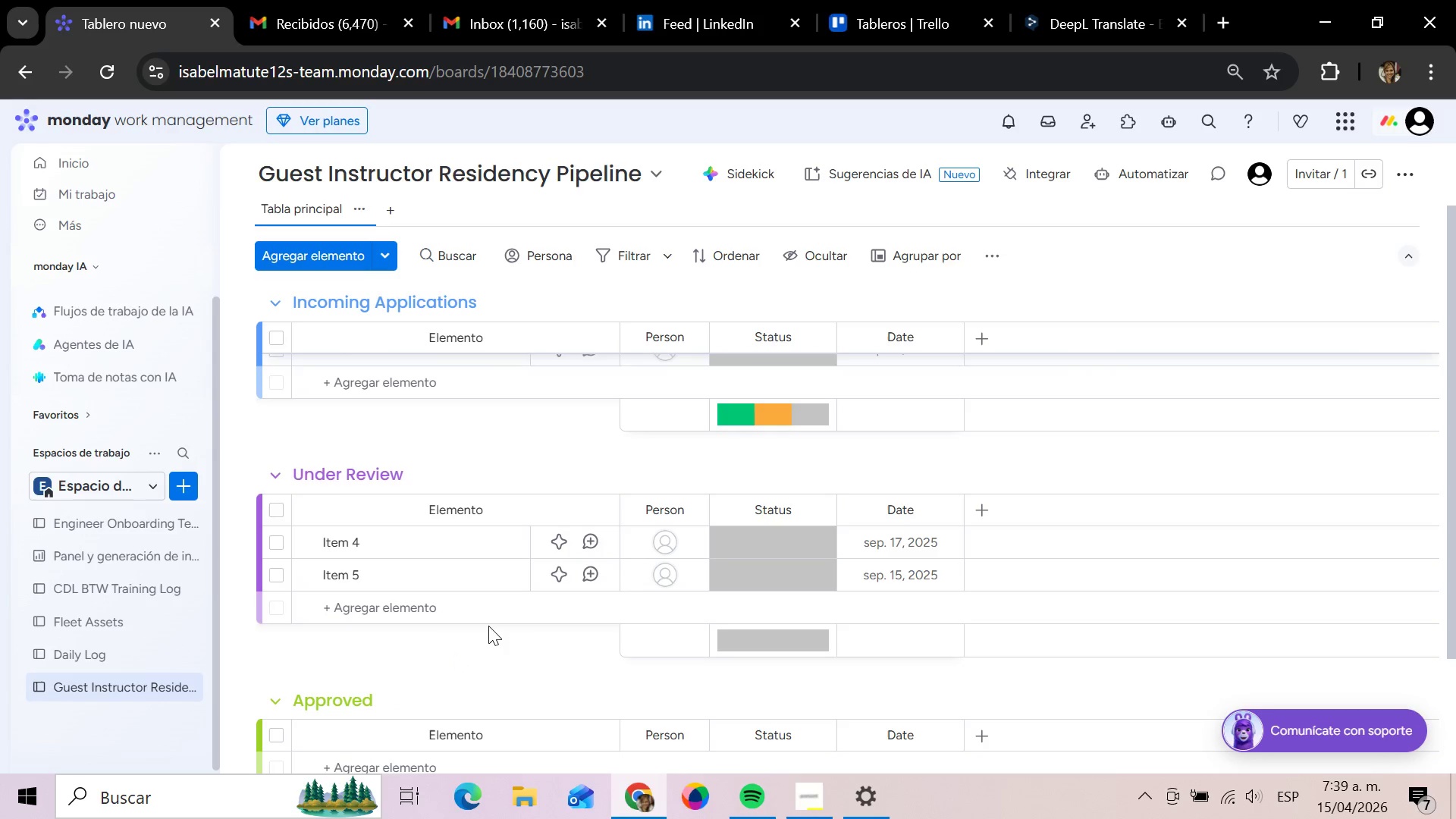 
scroll: coordinate [488, 626], scroll_direction: down, amount: 4.0
 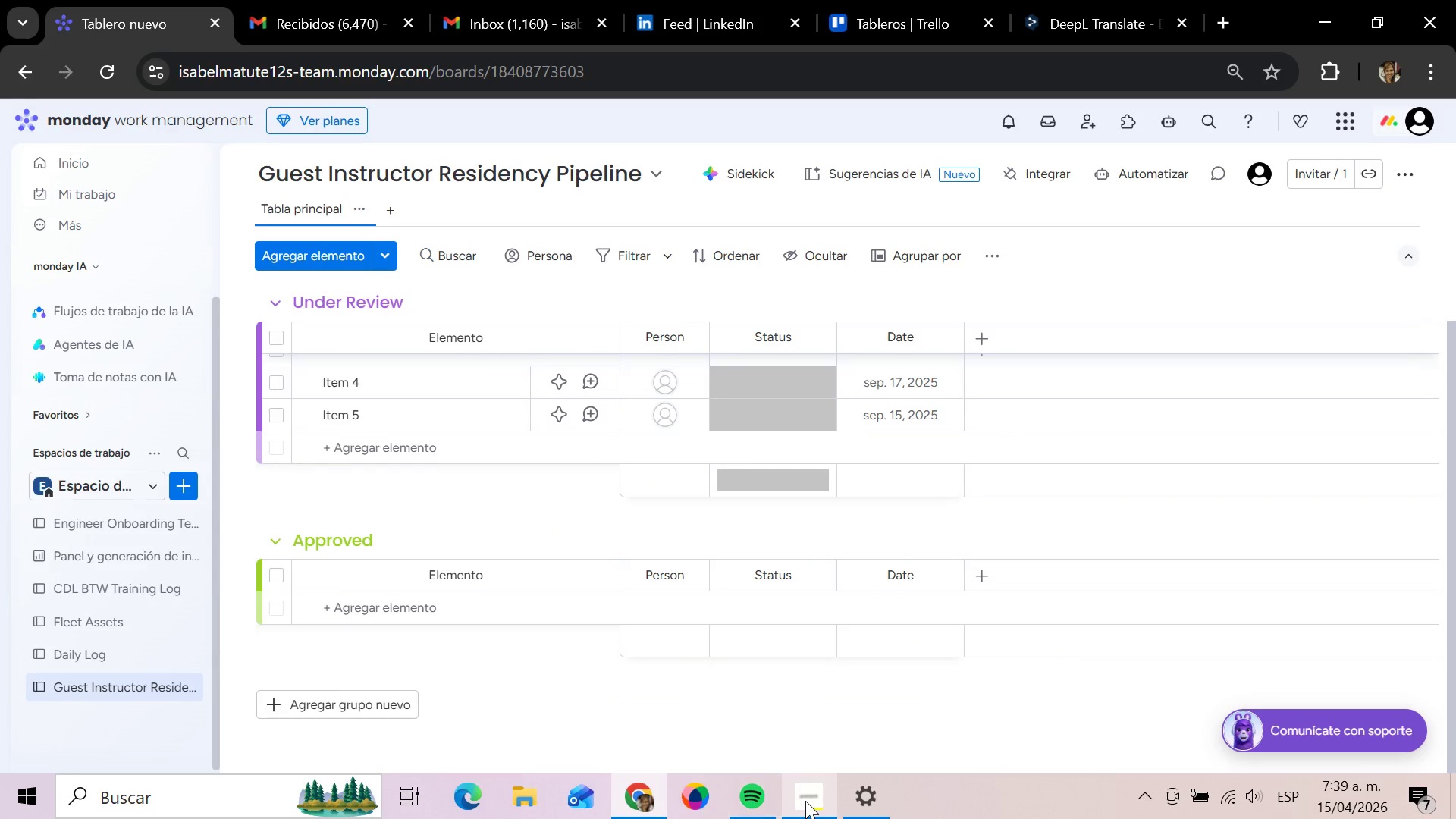 
left_click([807, 801])